 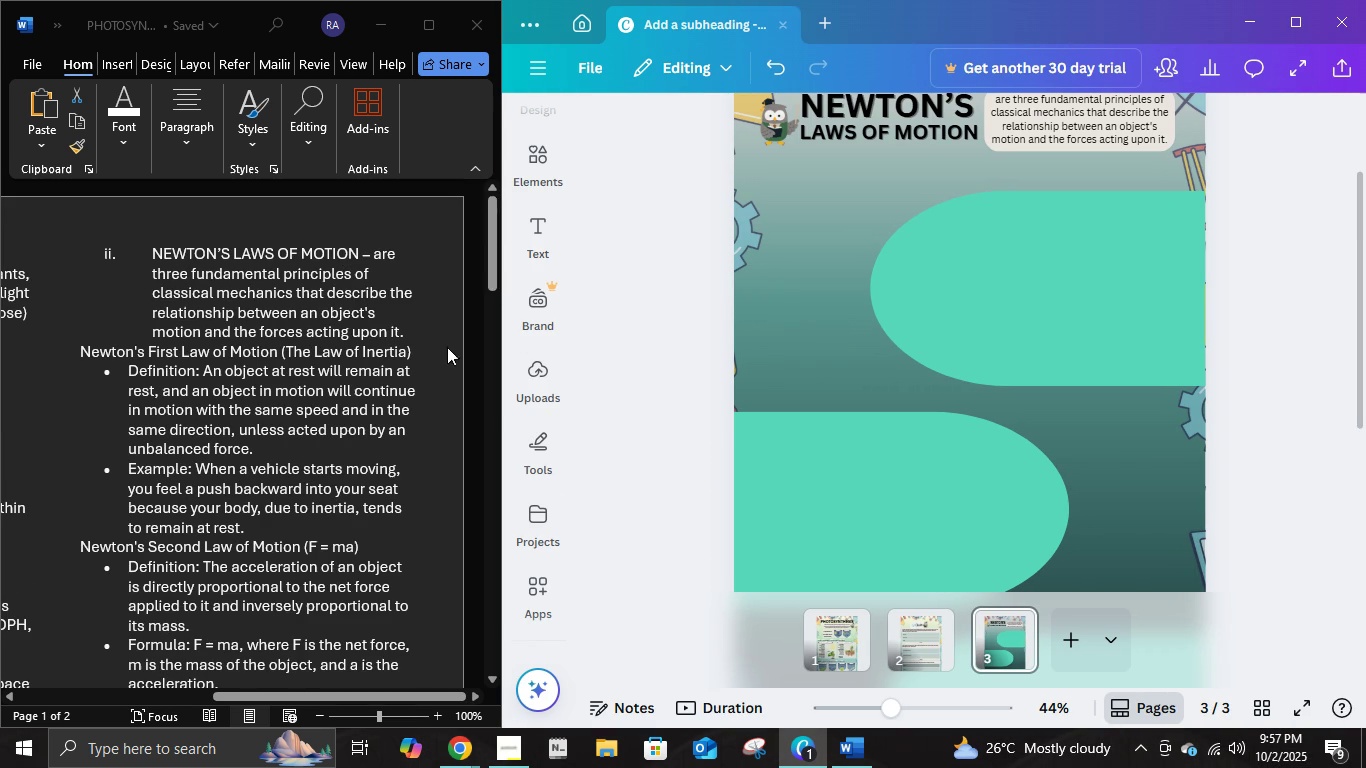 
left_click([373, 359])
 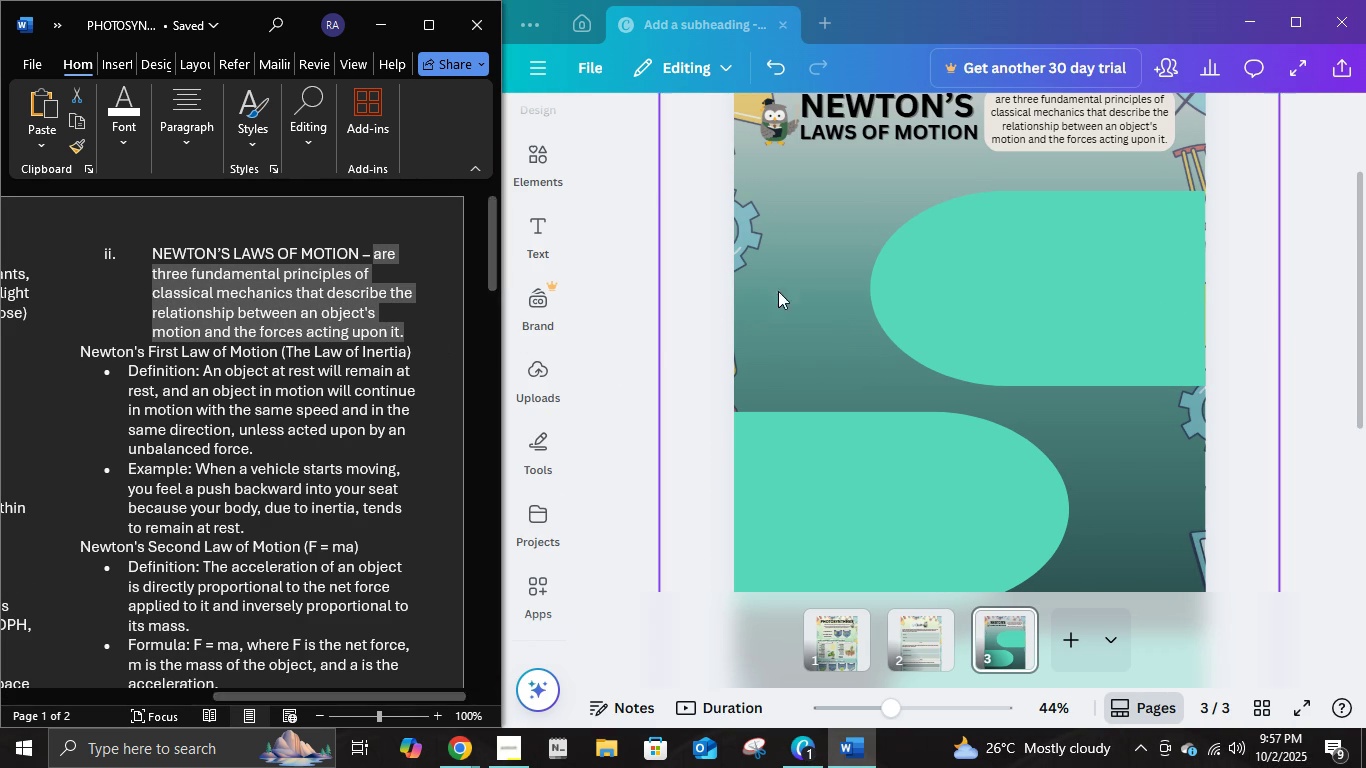 
wait(5.07)
 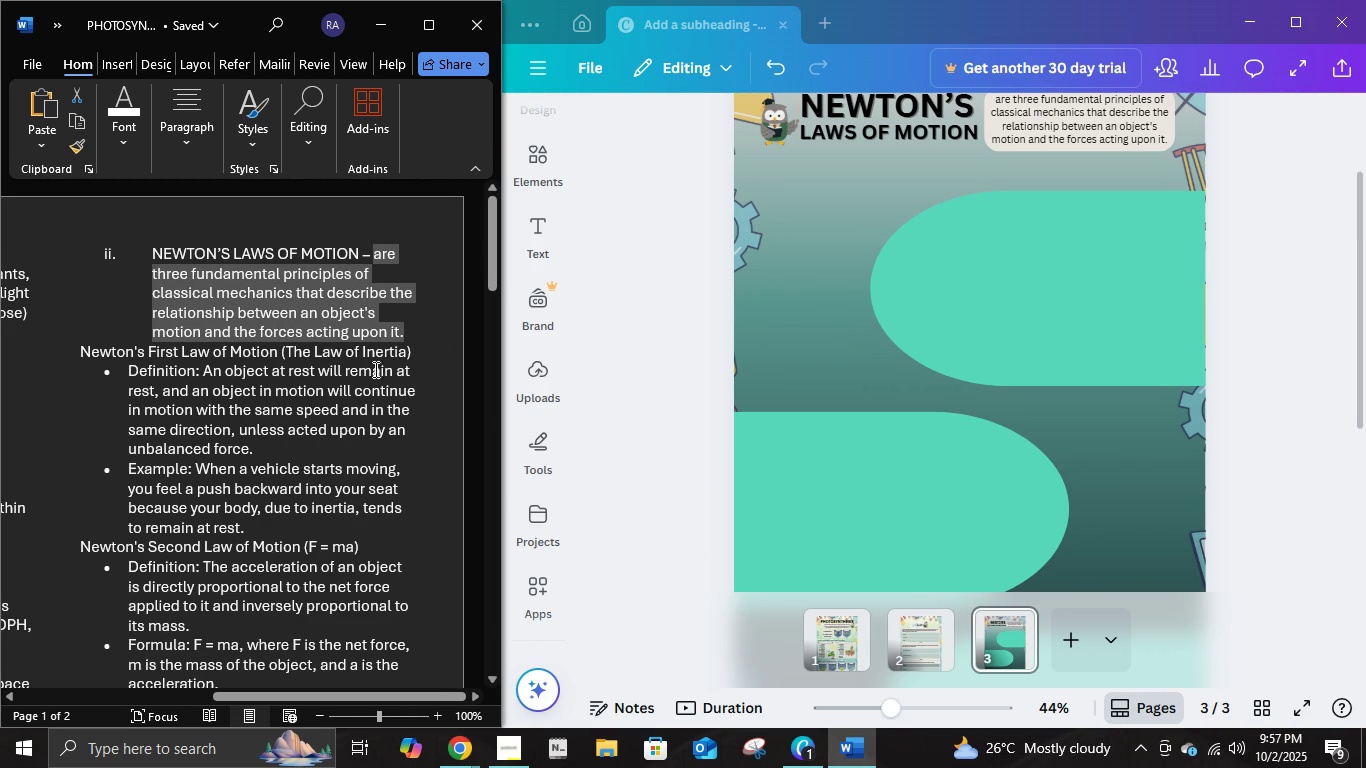 
left_click([875, 138])
 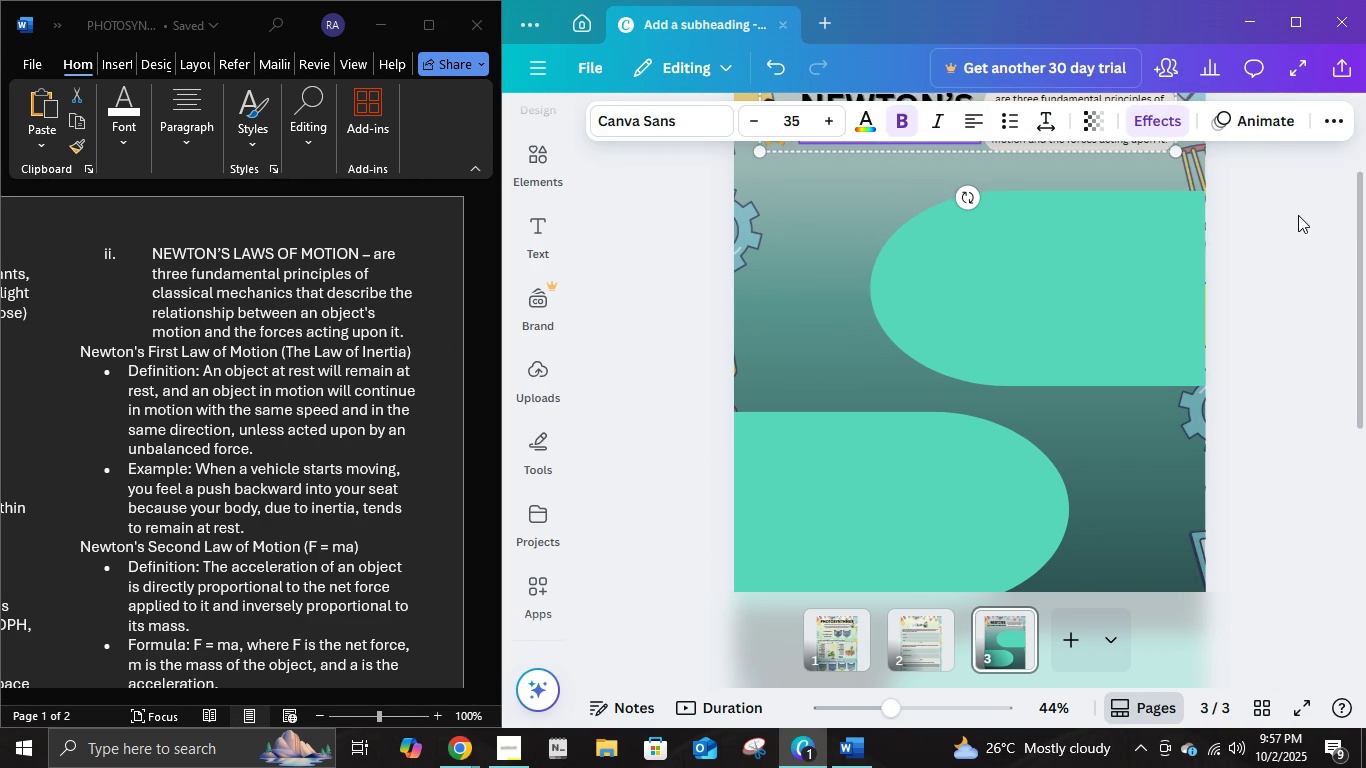 
left_click([1305, 214])
 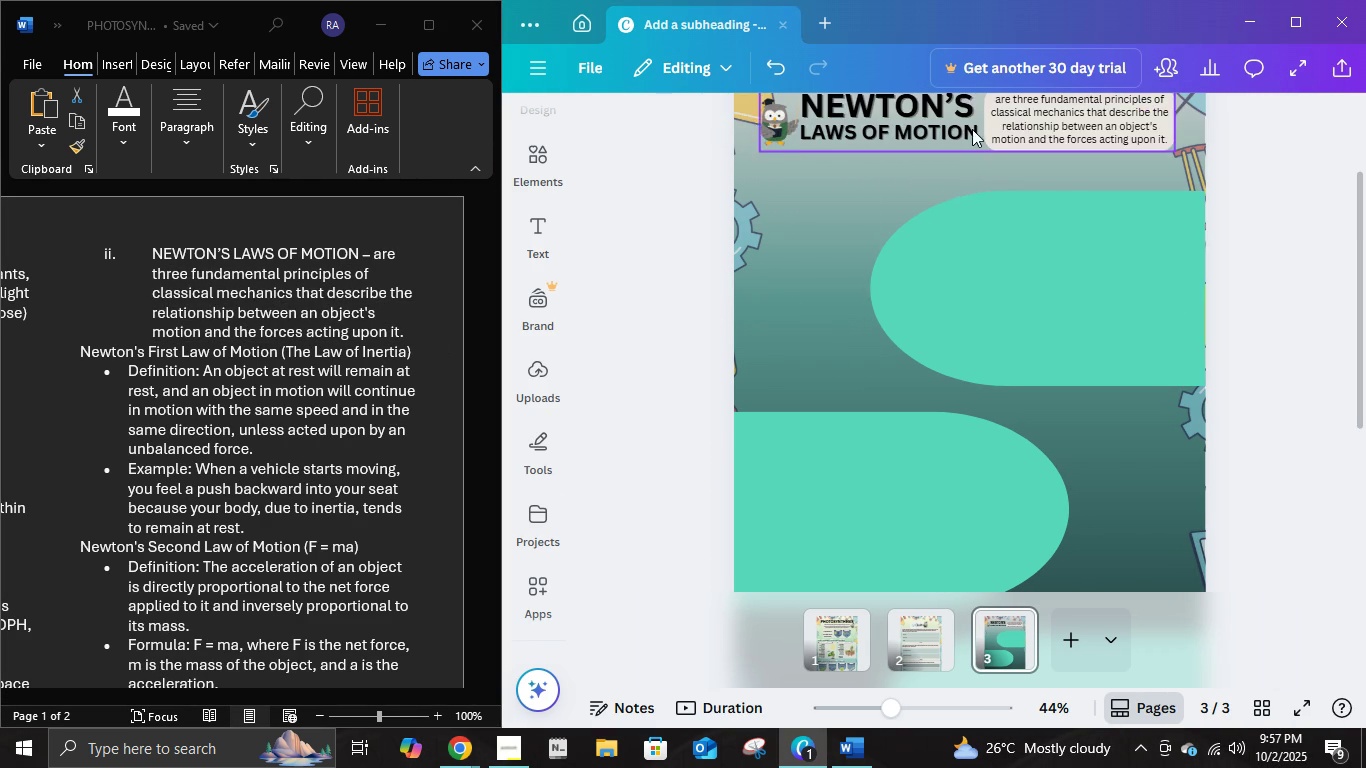 
left_click([972, 129])